 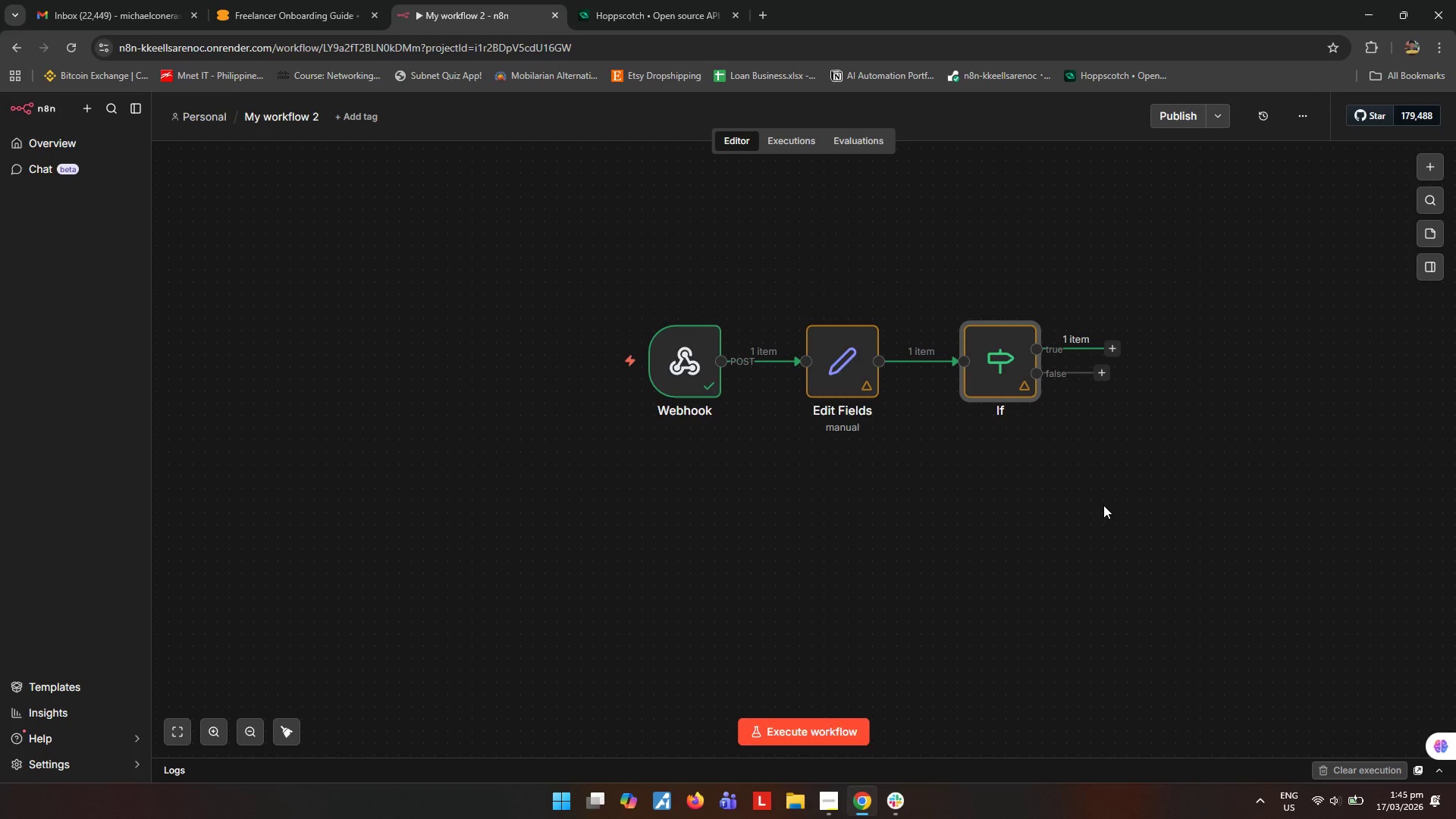 
left_click([882, 430])
 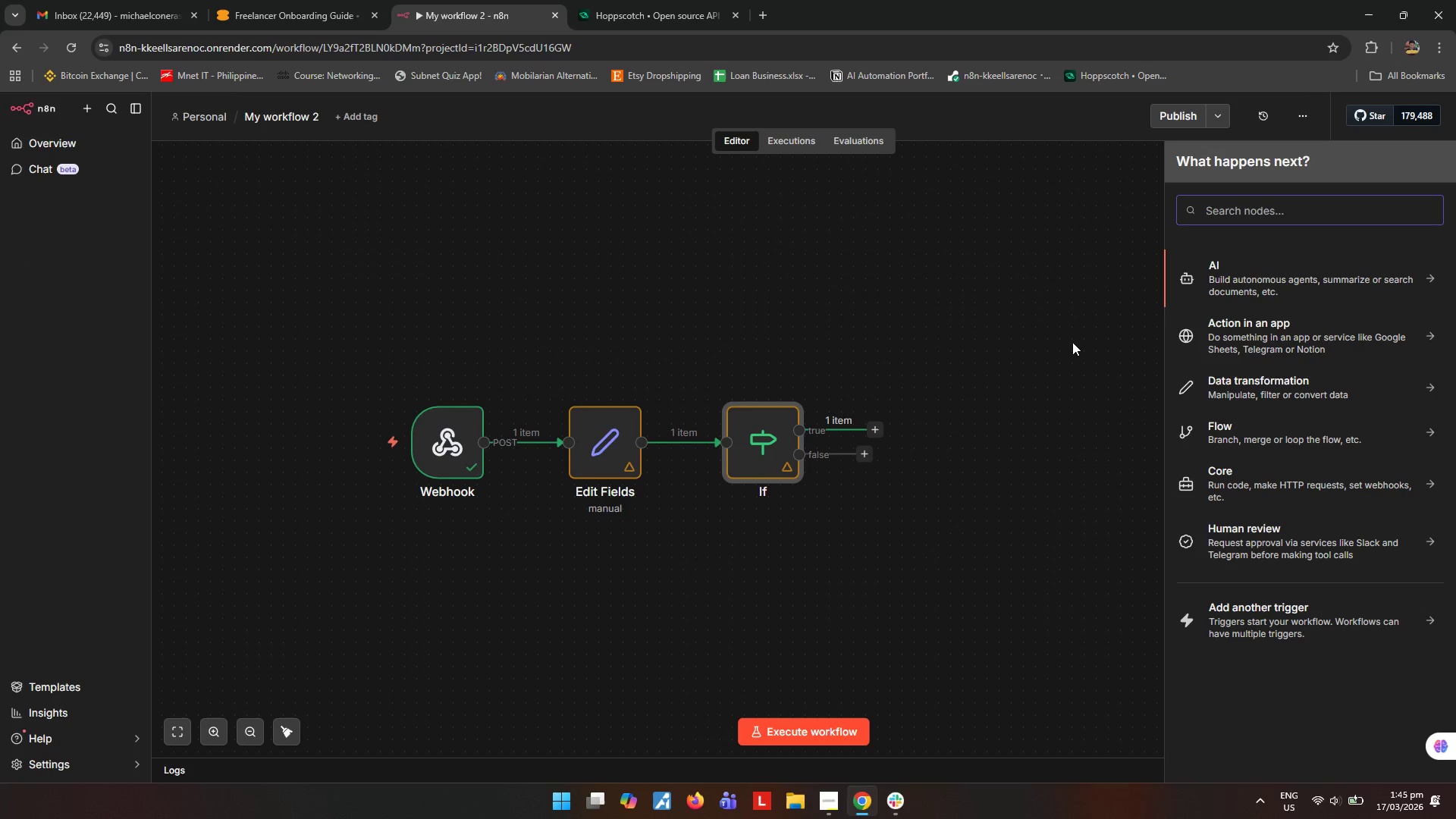 
type(set)
 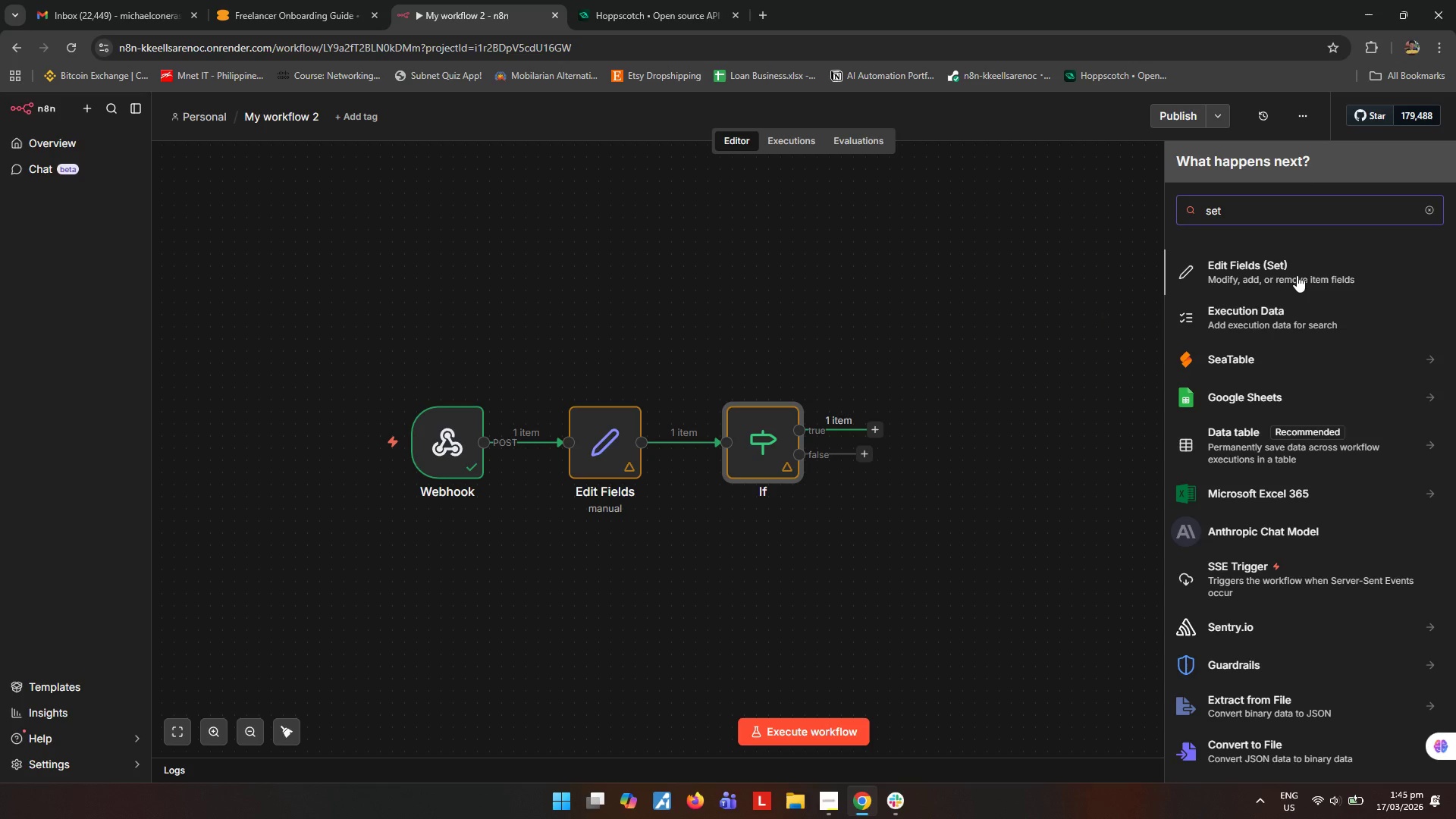 
left_click([1297, 275])
 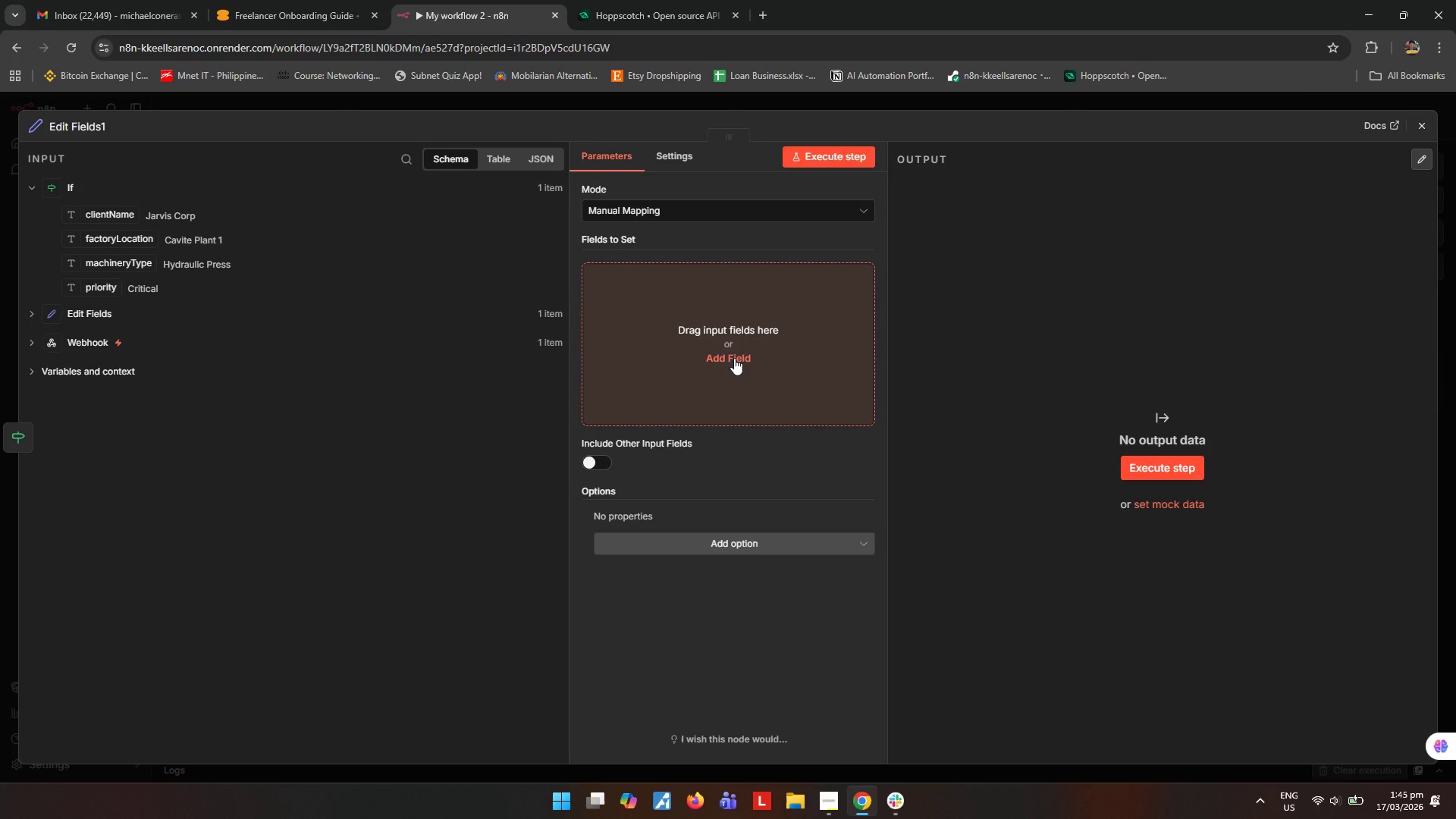 
wait(7.53)
 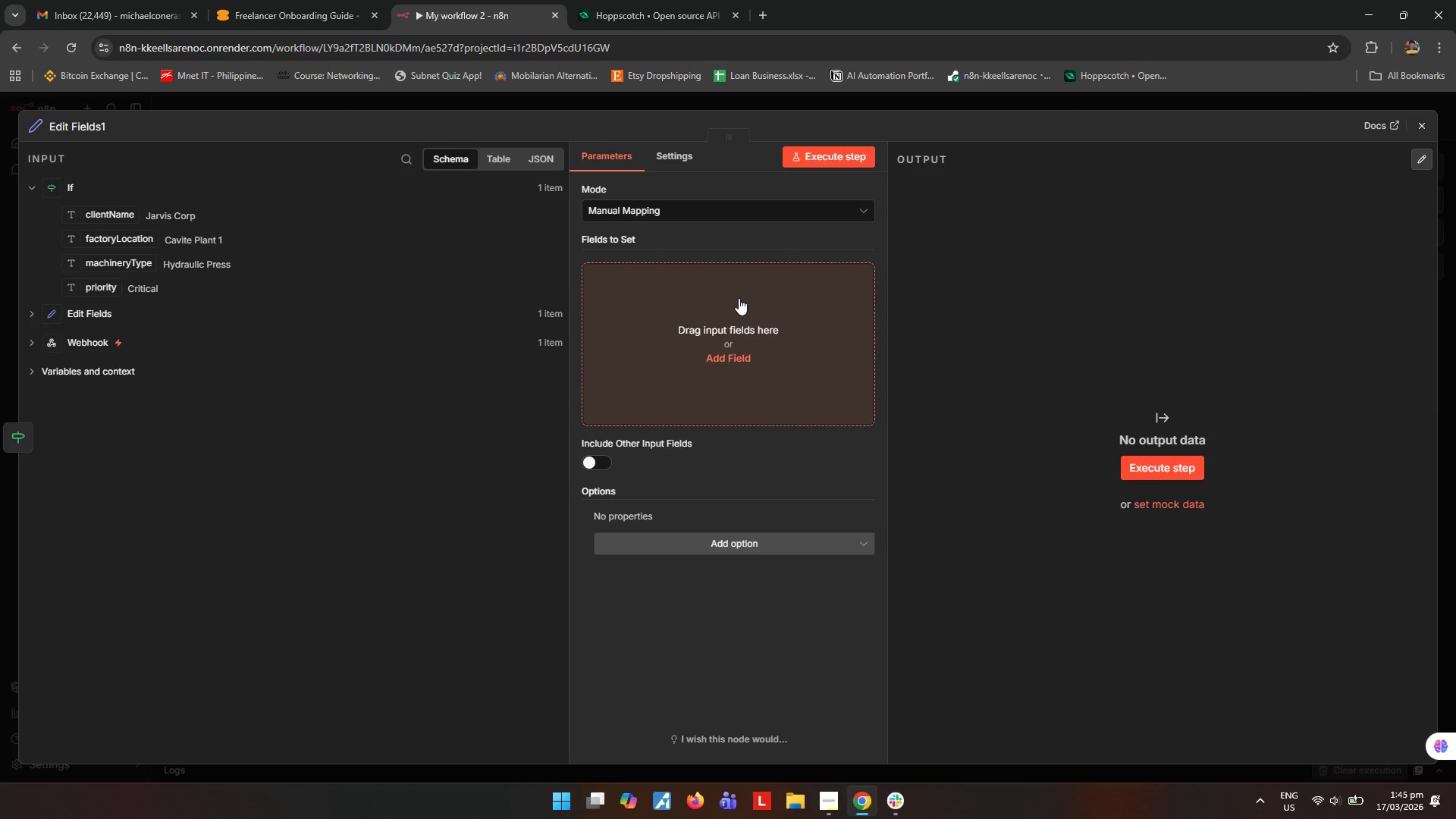 
left_click([736, 360])
 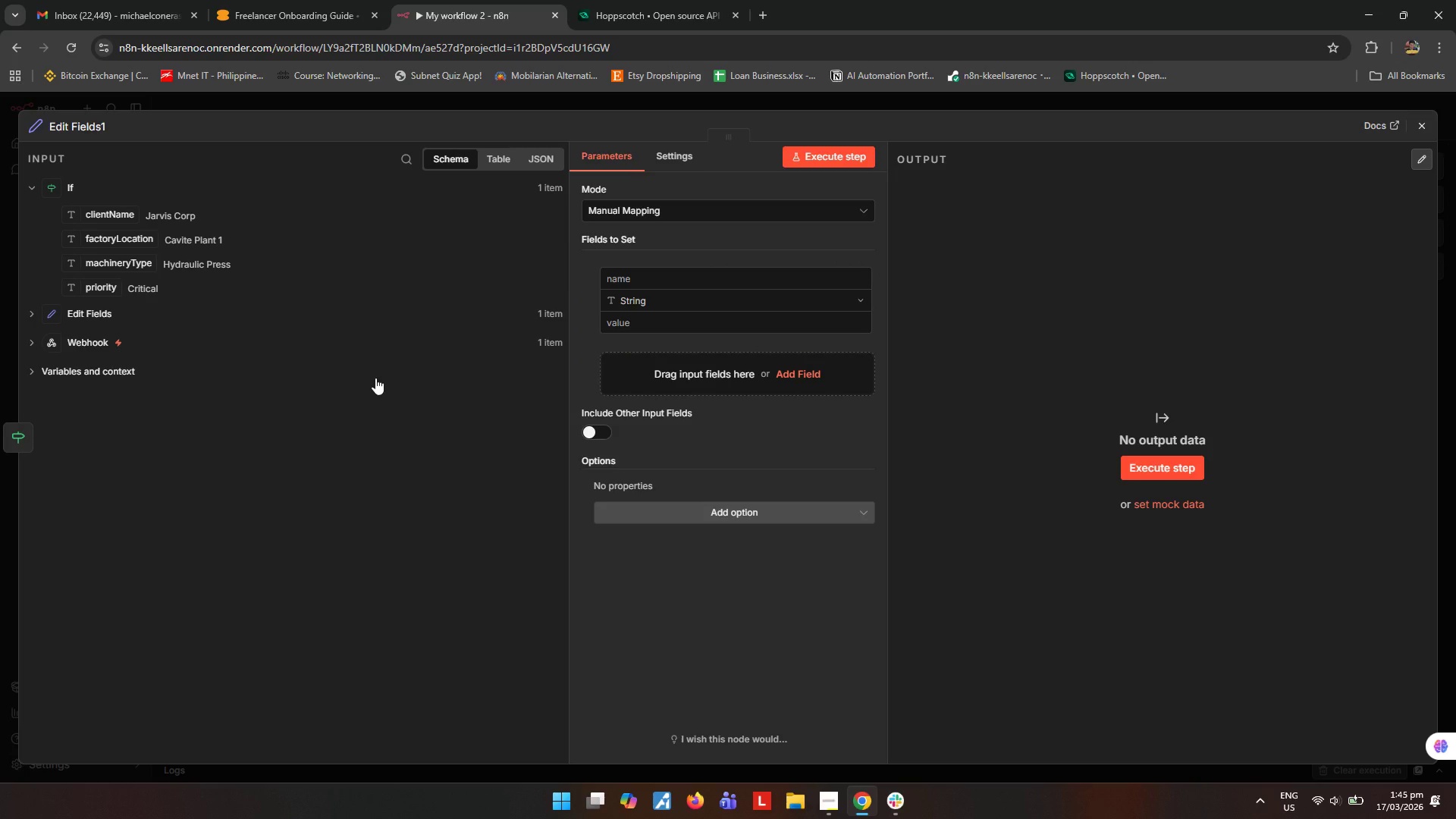 
wait(14.98)
 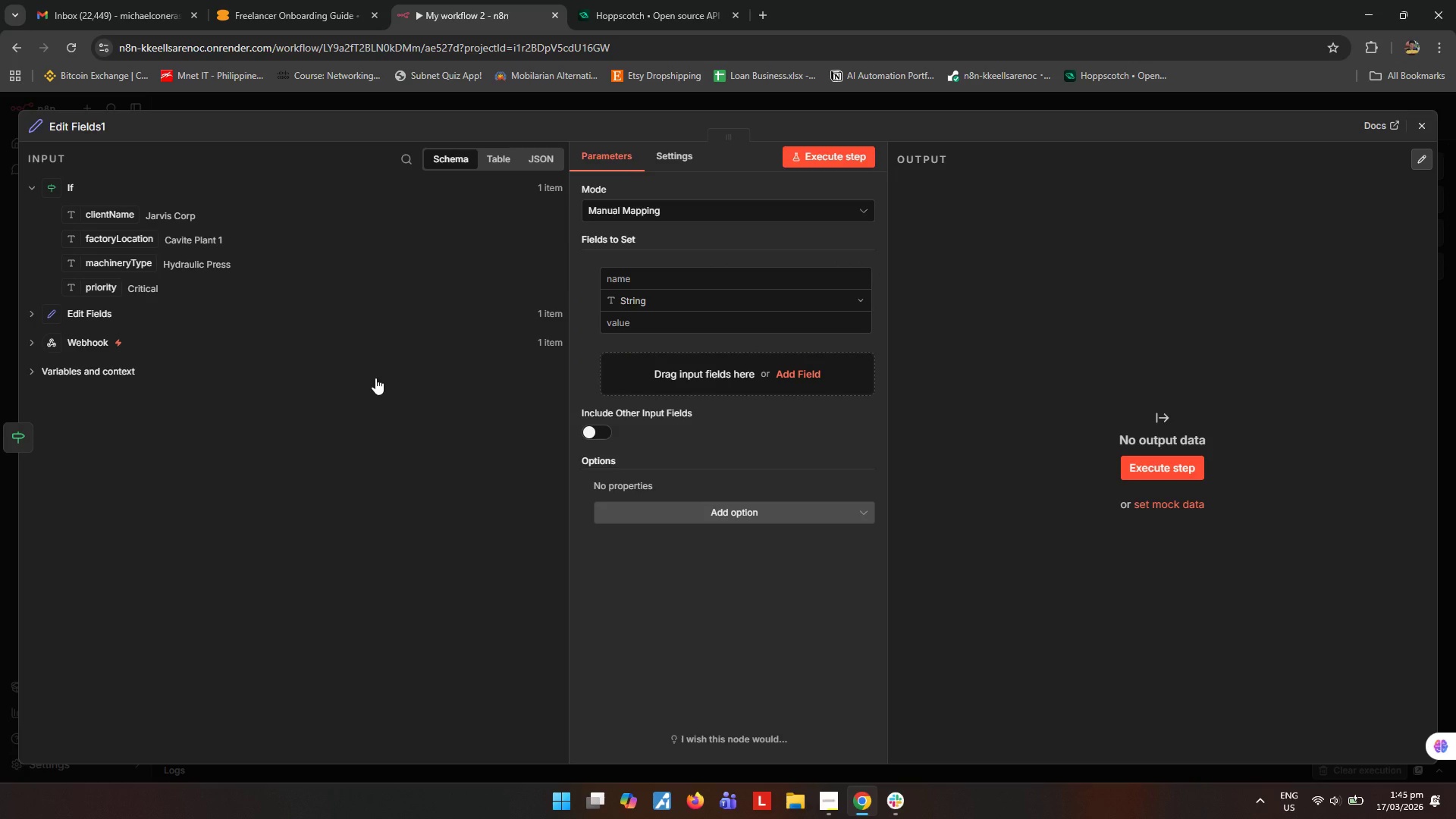 
mouse_move([845, 782])
 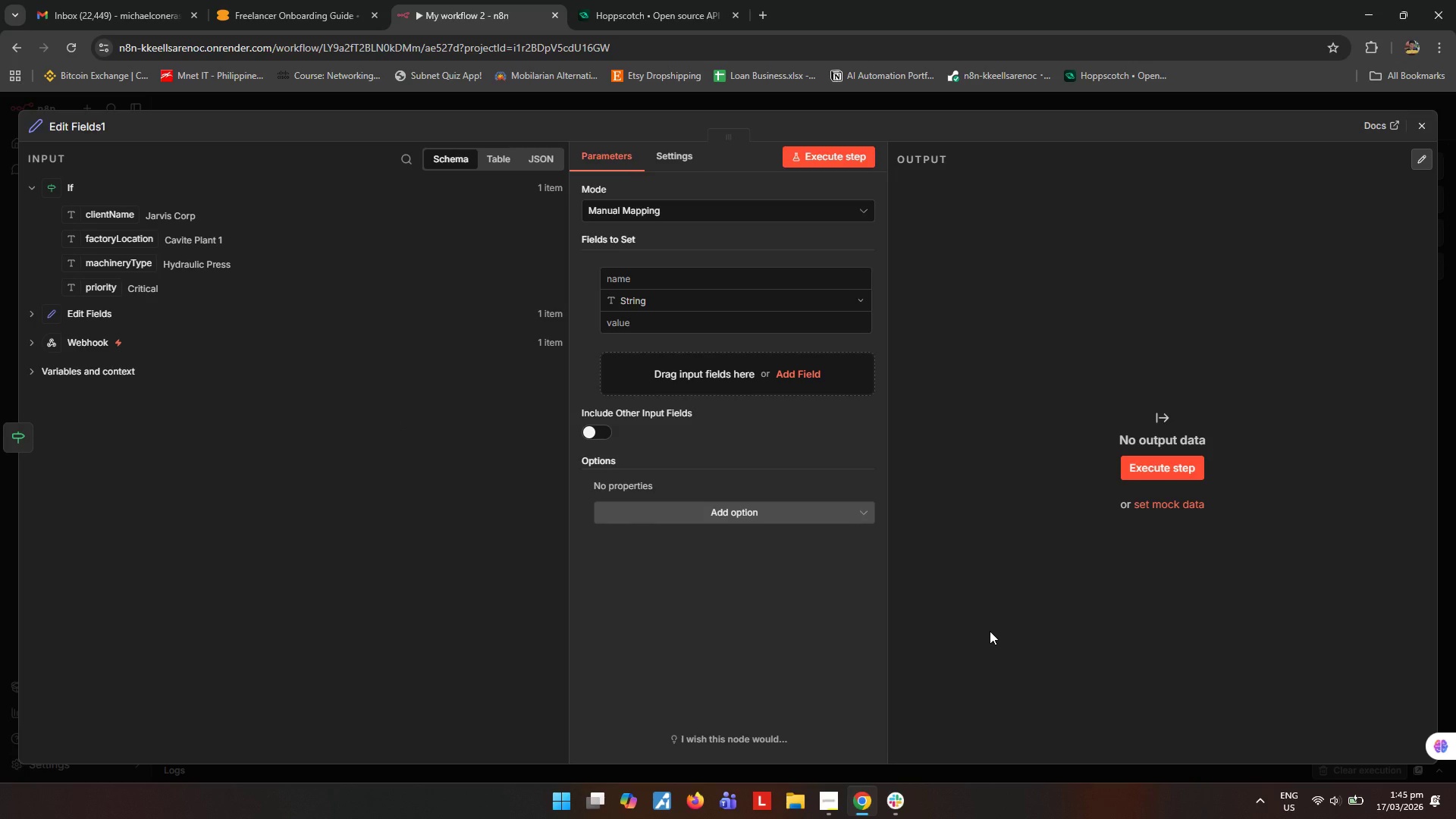 
wait(9.47)
 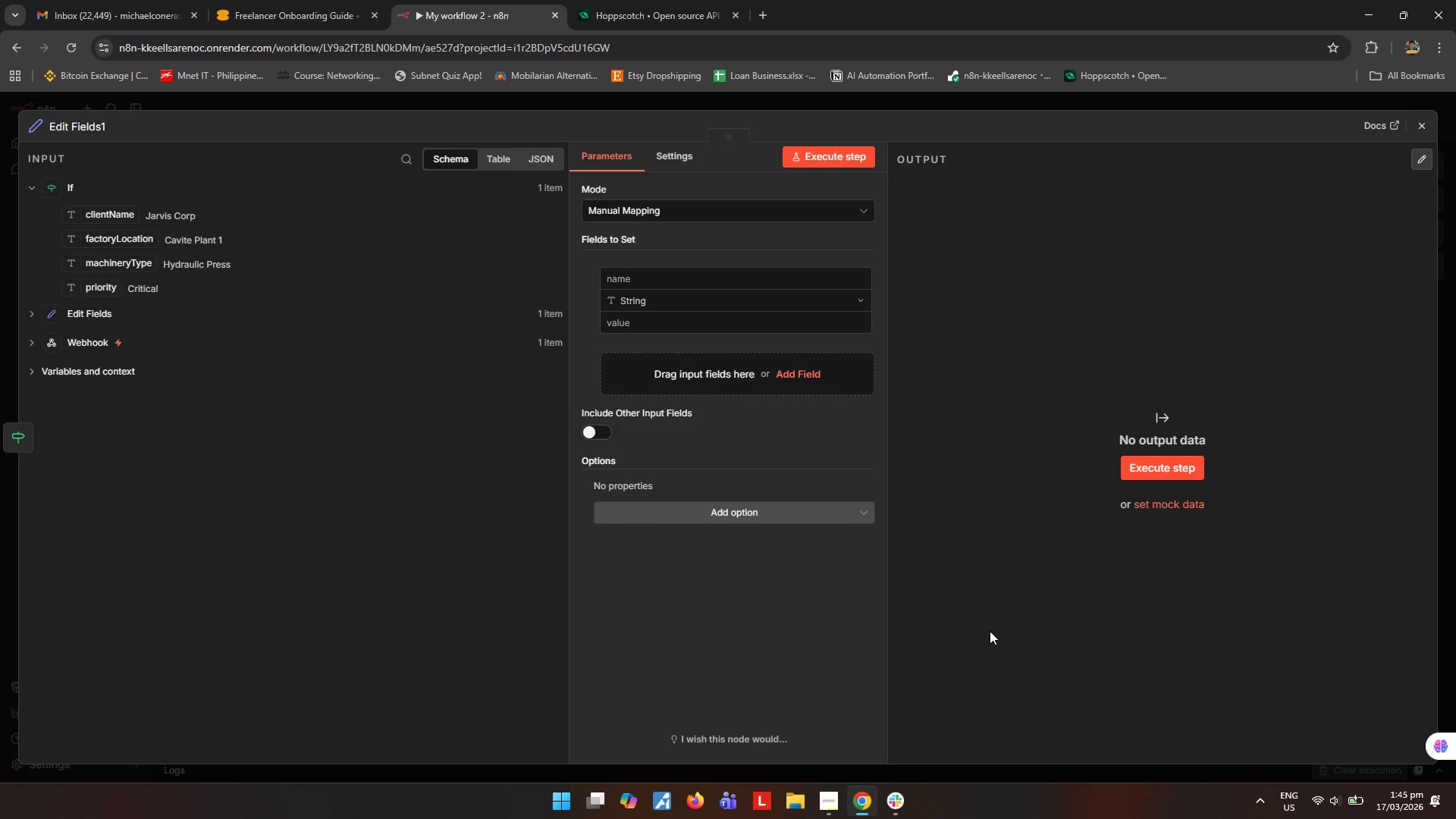 
left_click([820, 808])